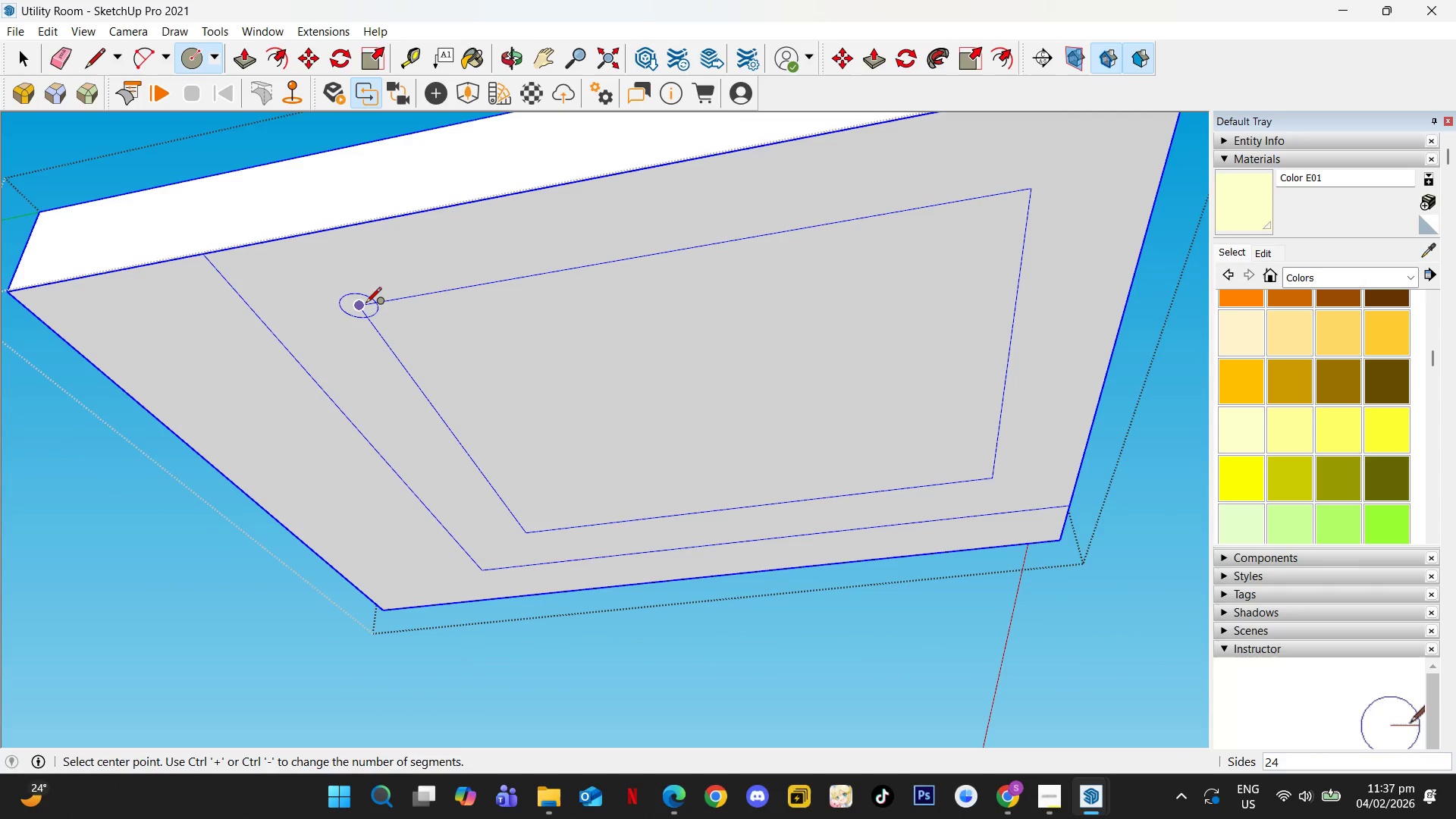 
scroll: coordinate [409, 338], scroll_direction: down, amount: 4.0
 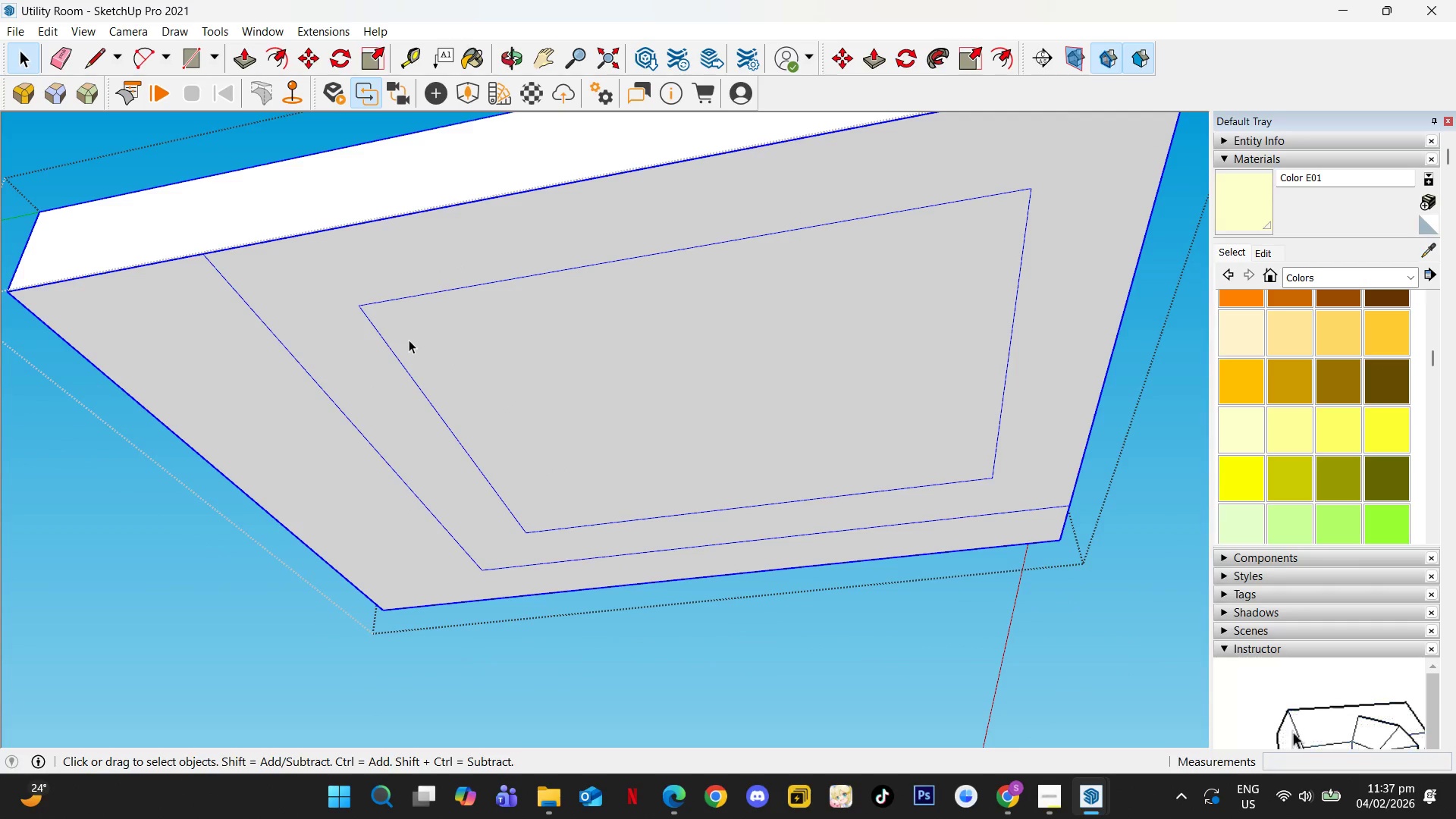 
left_click([366, 304])
 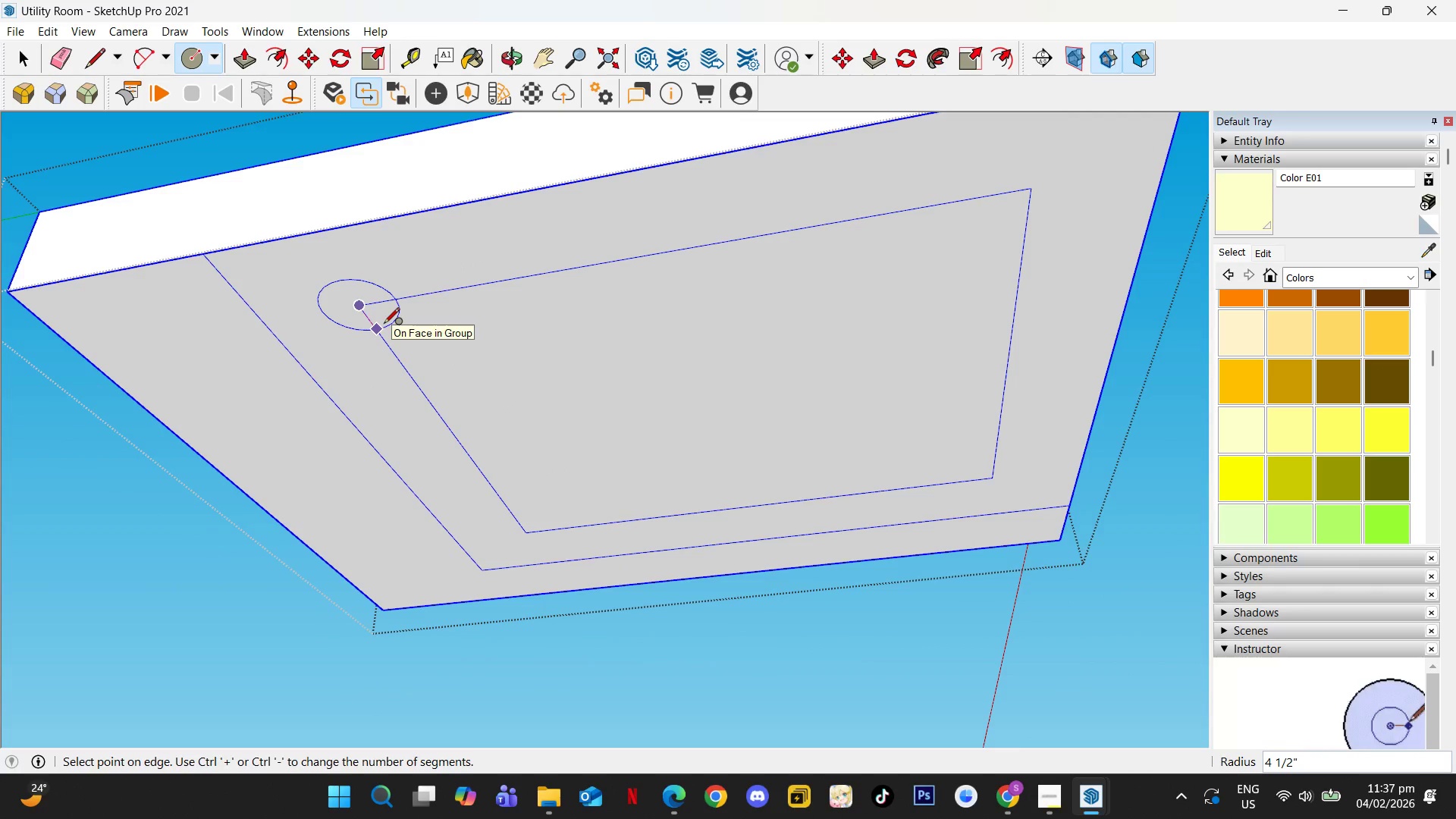 
key(Escape)
 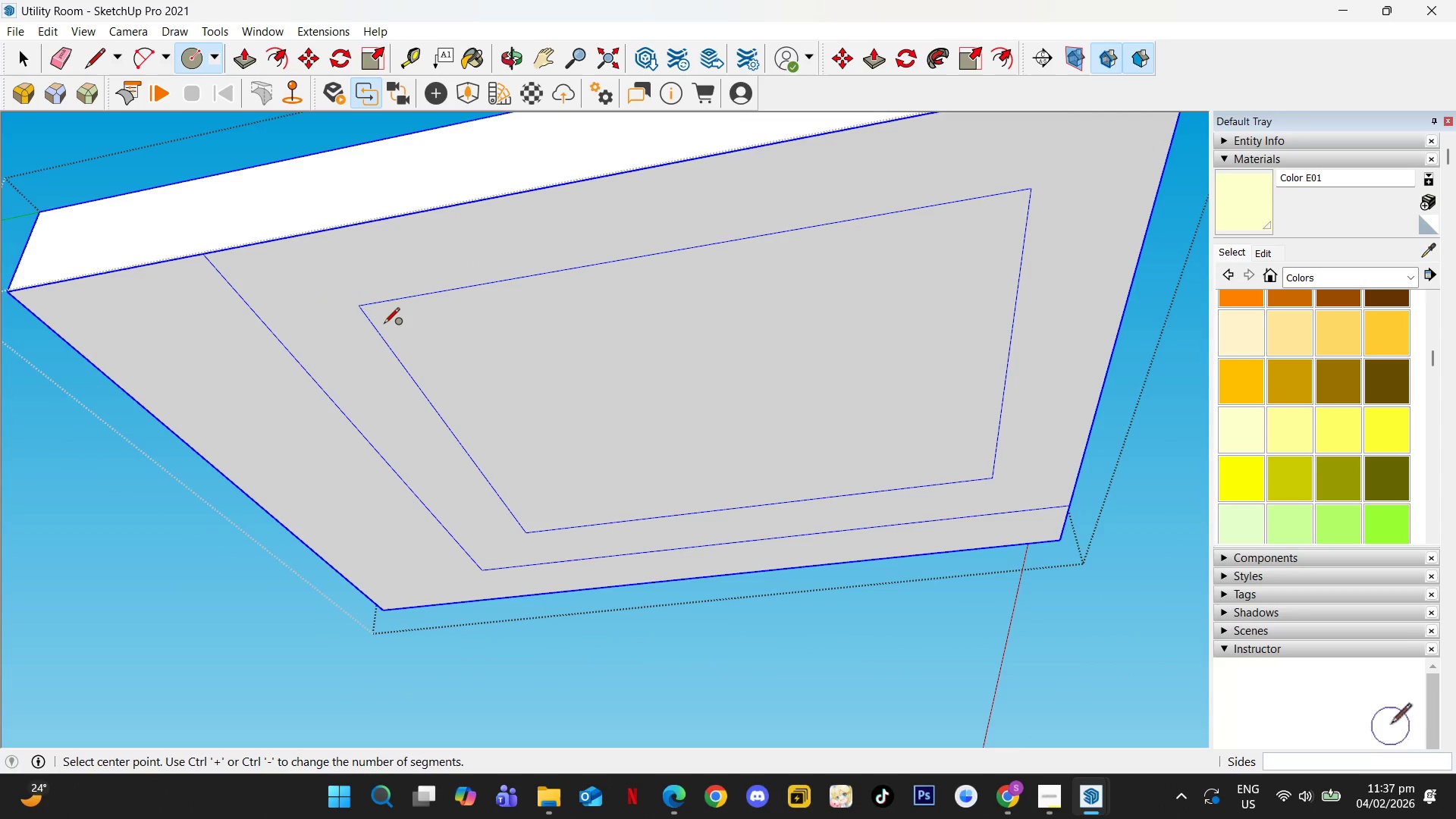 
key(Space)
 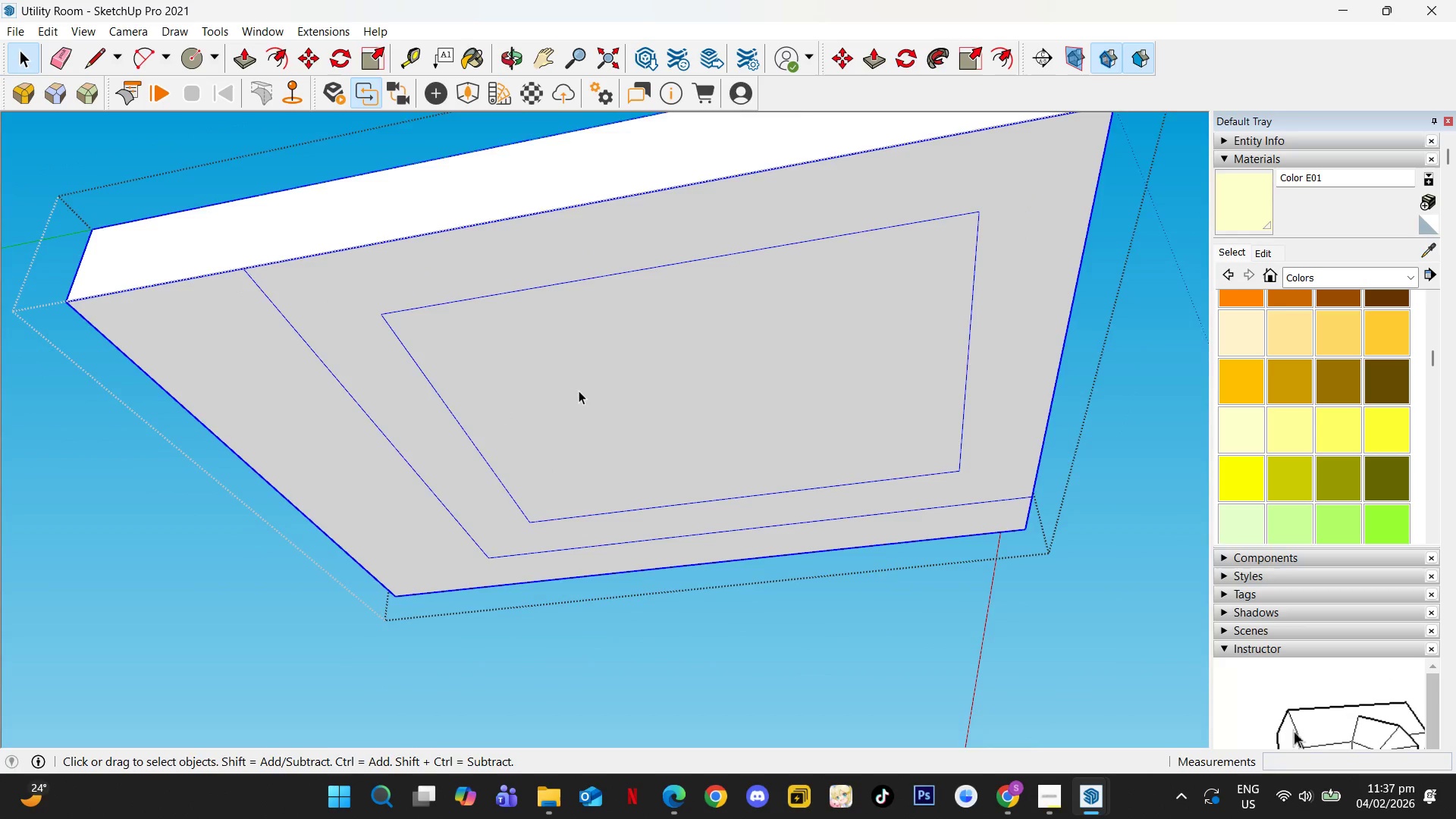 
key(Escape)
 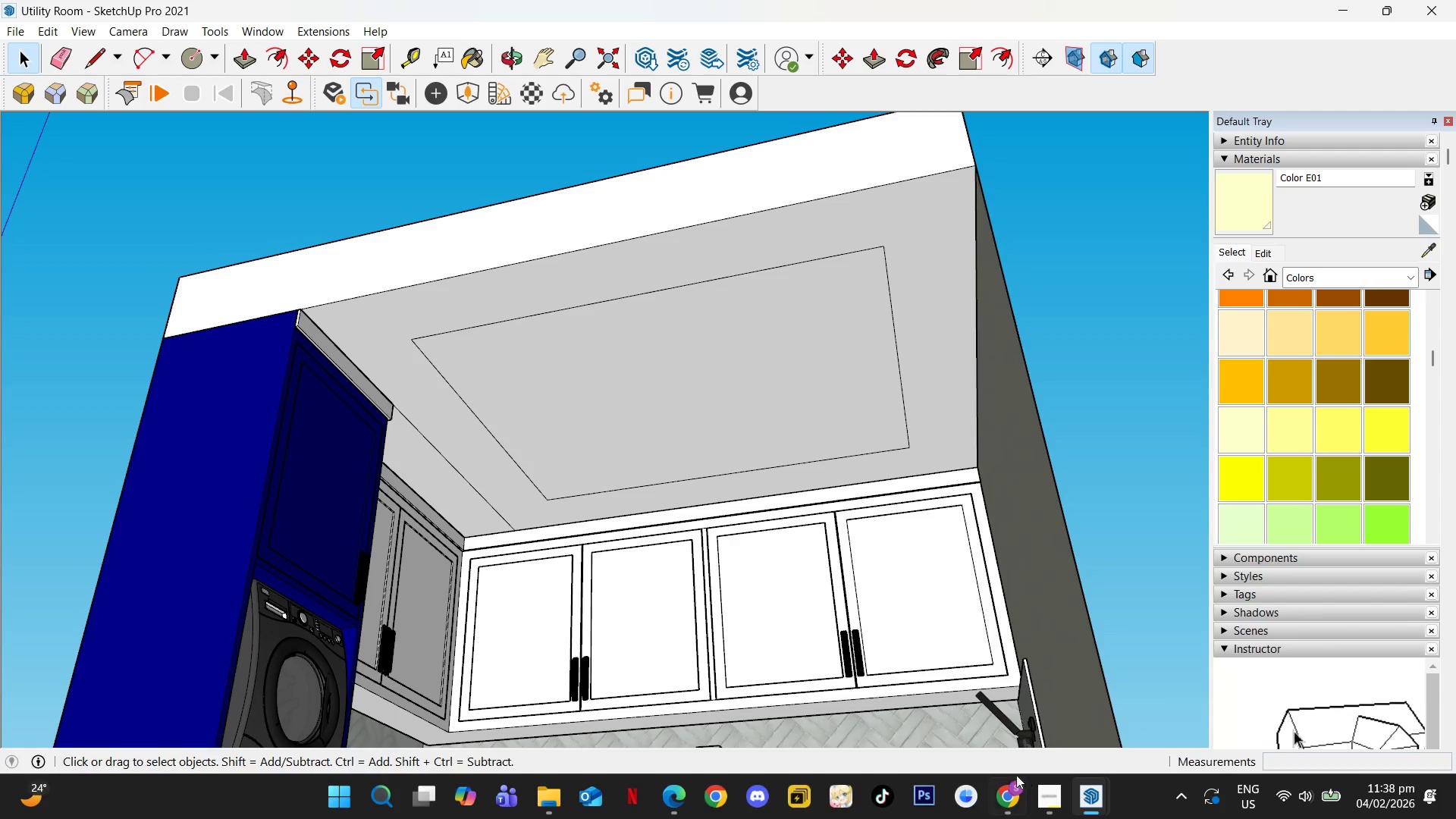 
scroll: coordinate [604, 381], scroll_direction: down, amount: 3.0
 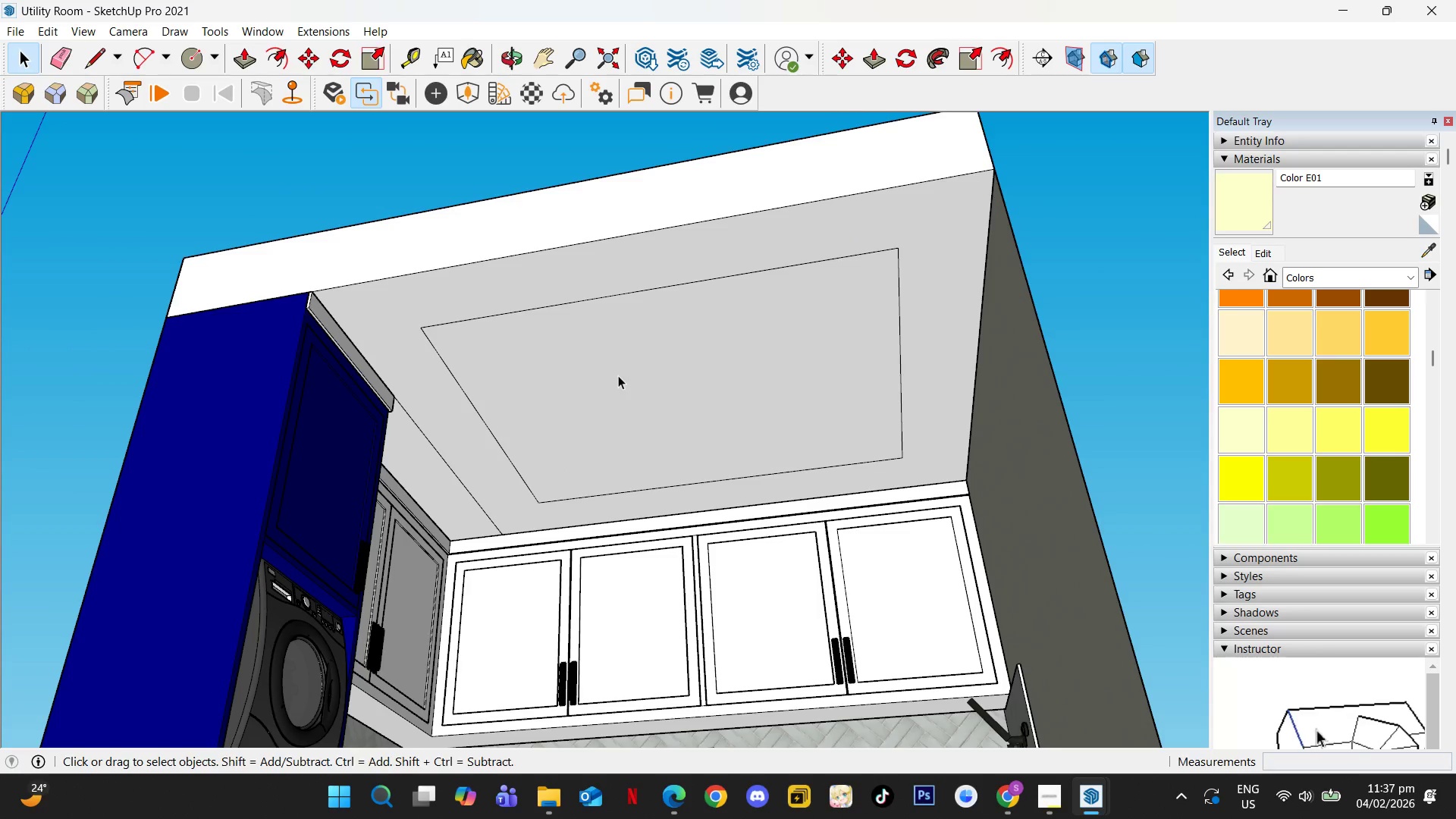 
left_click([538, 805])
 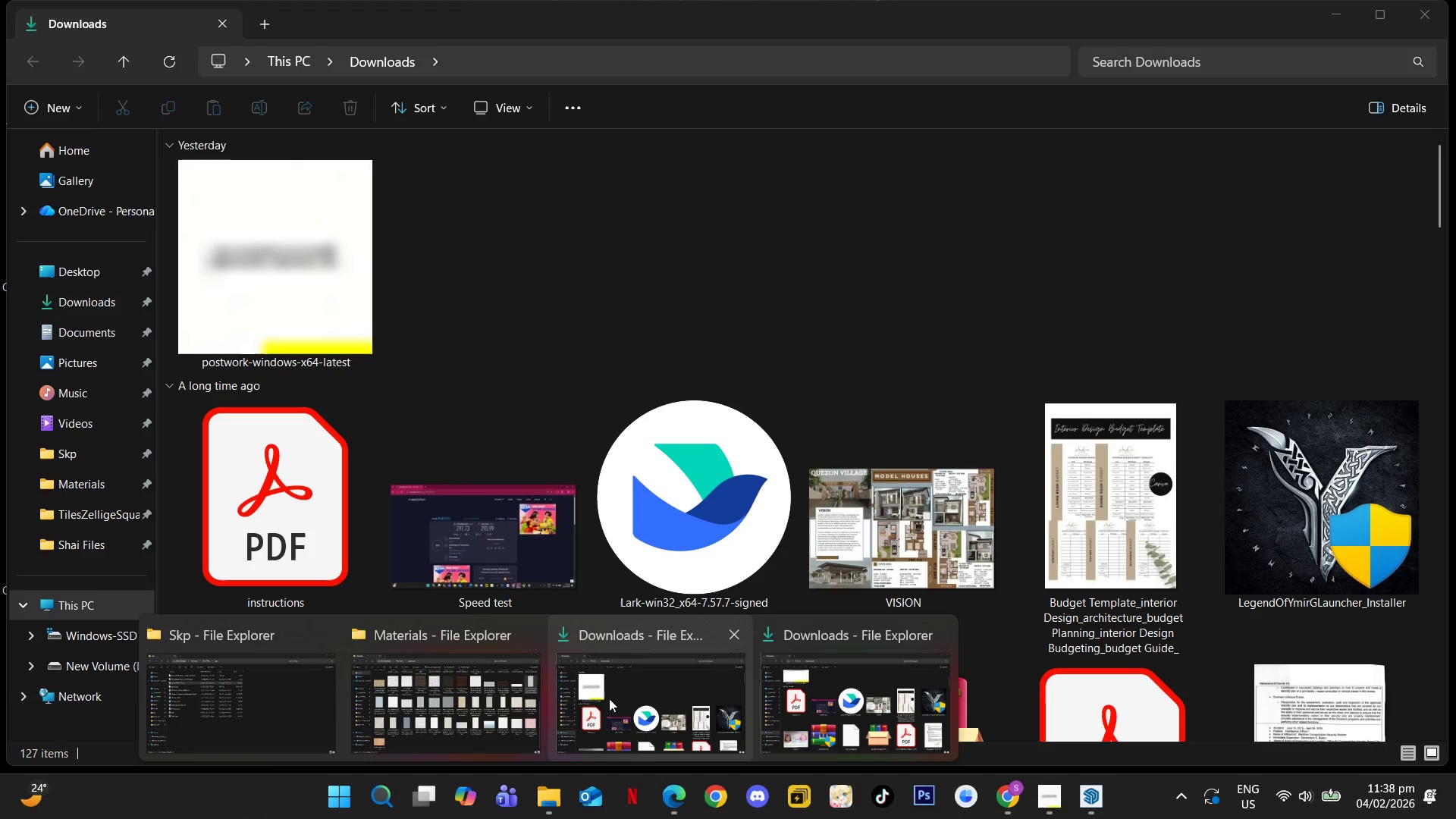 
left_click([209, 677])
 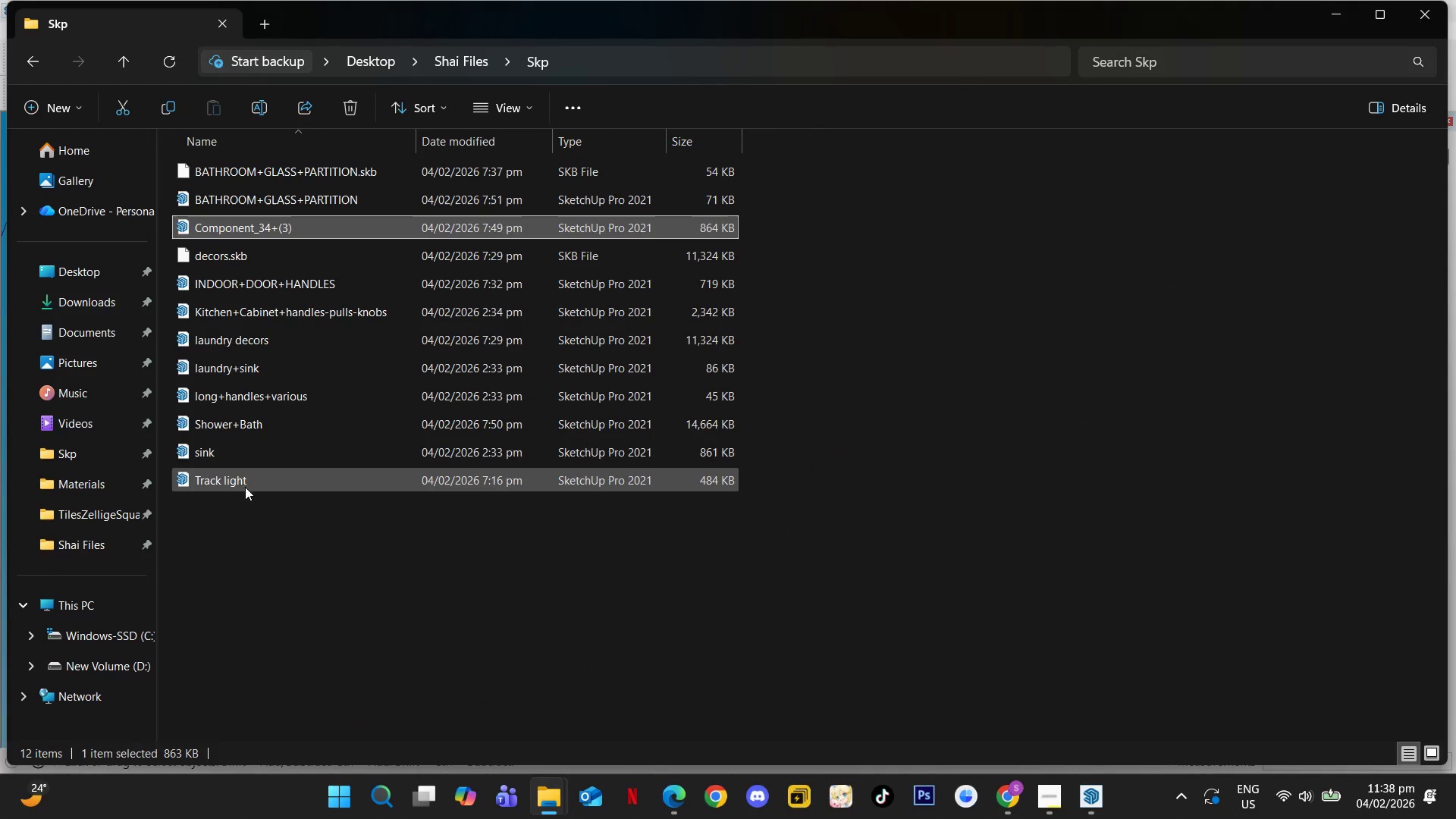 
double_click([245, 487])
 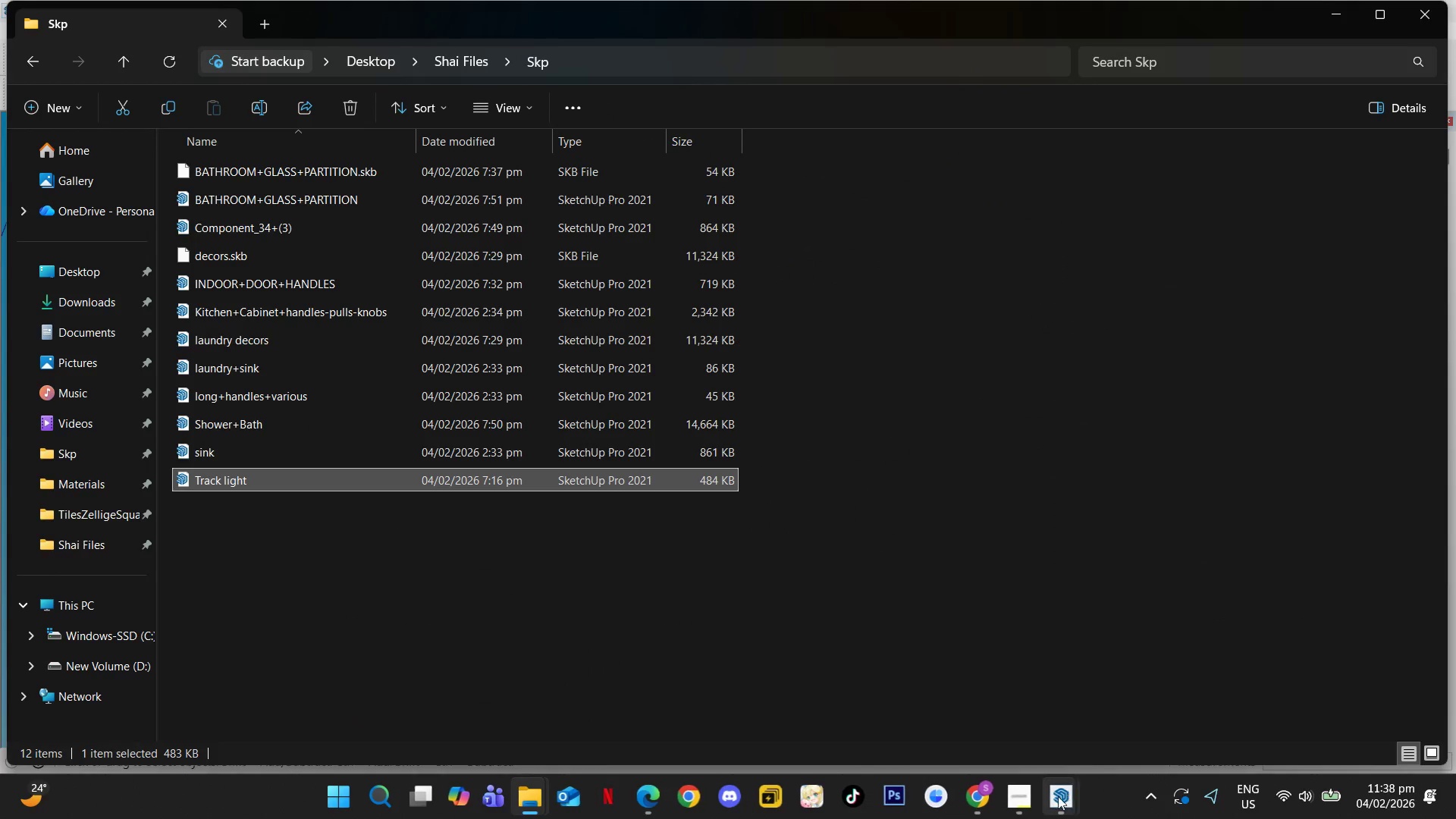 
left_click([1003, 798])